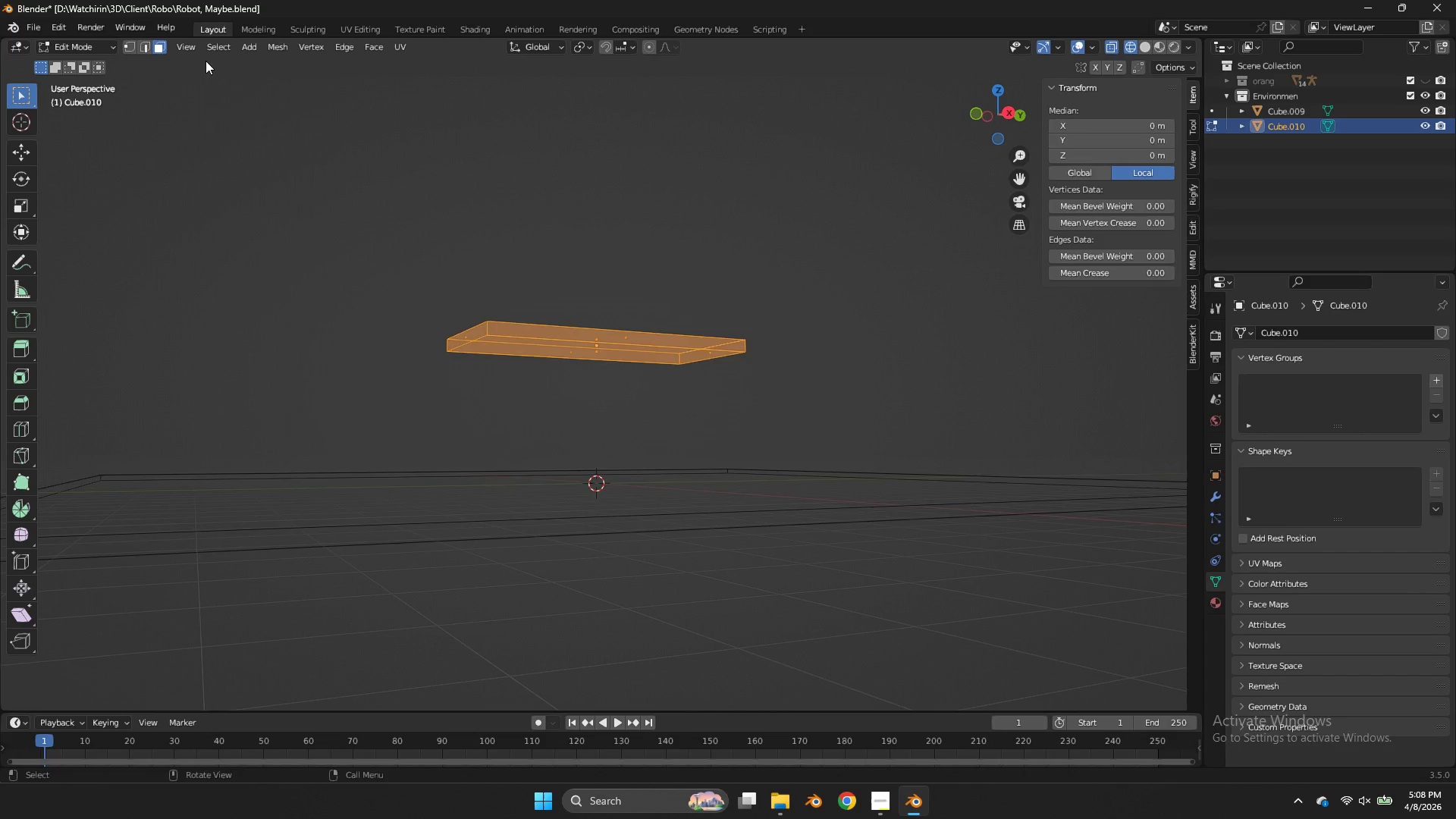 
key(Z)
 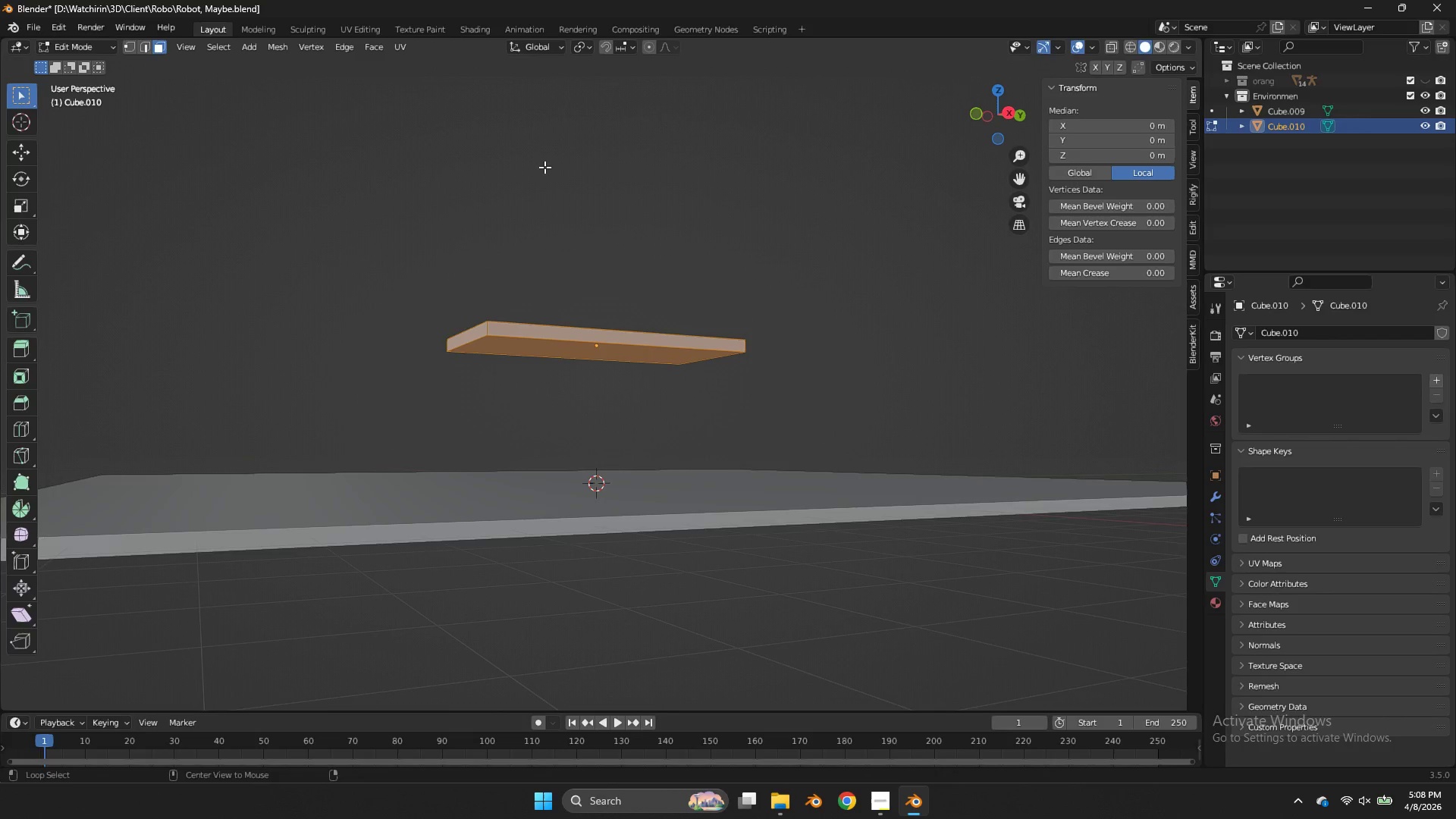 
key(Alt+AltLeft)
 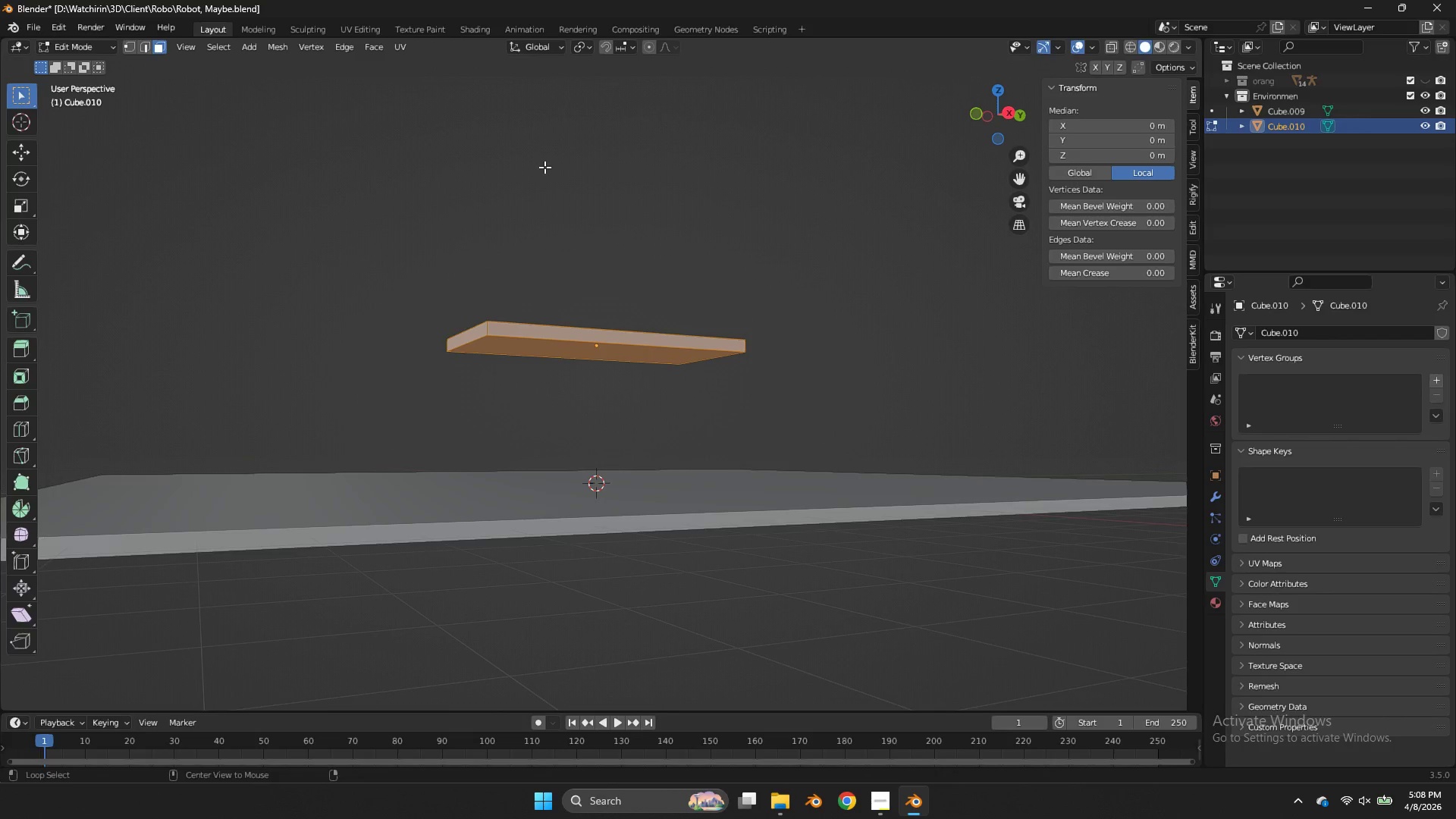 
key(Alt+Tab)